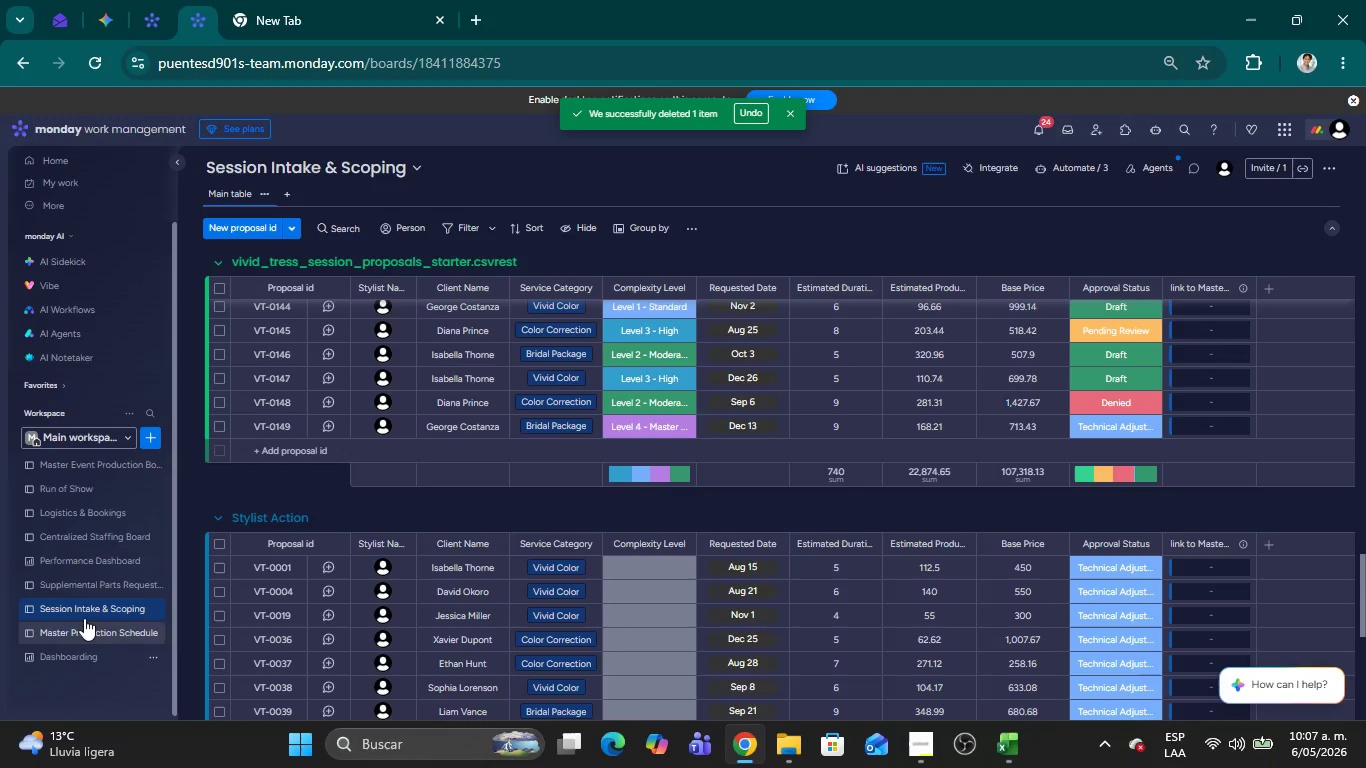 
left_click([75, 629])
 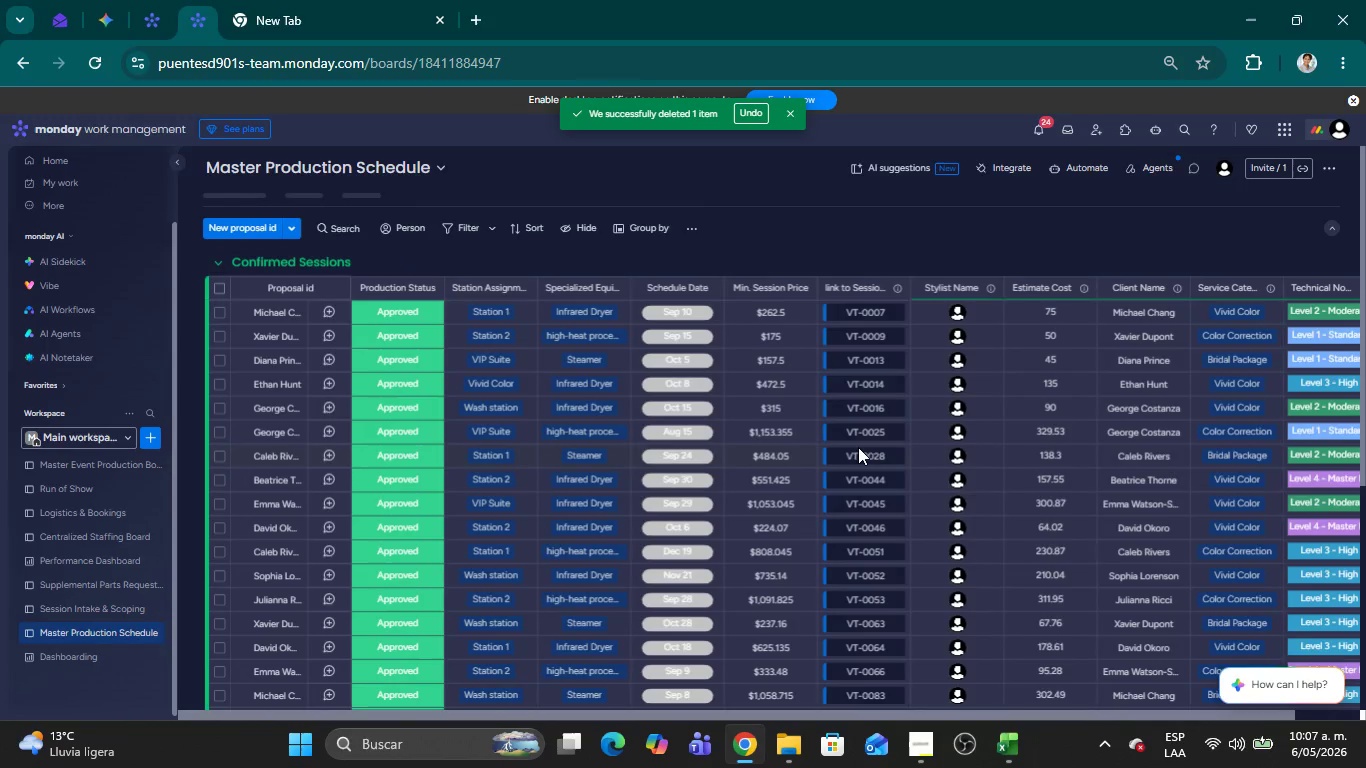 
scroll: coordinate [812, 478], scroll_direction: down, amount: 21.0
 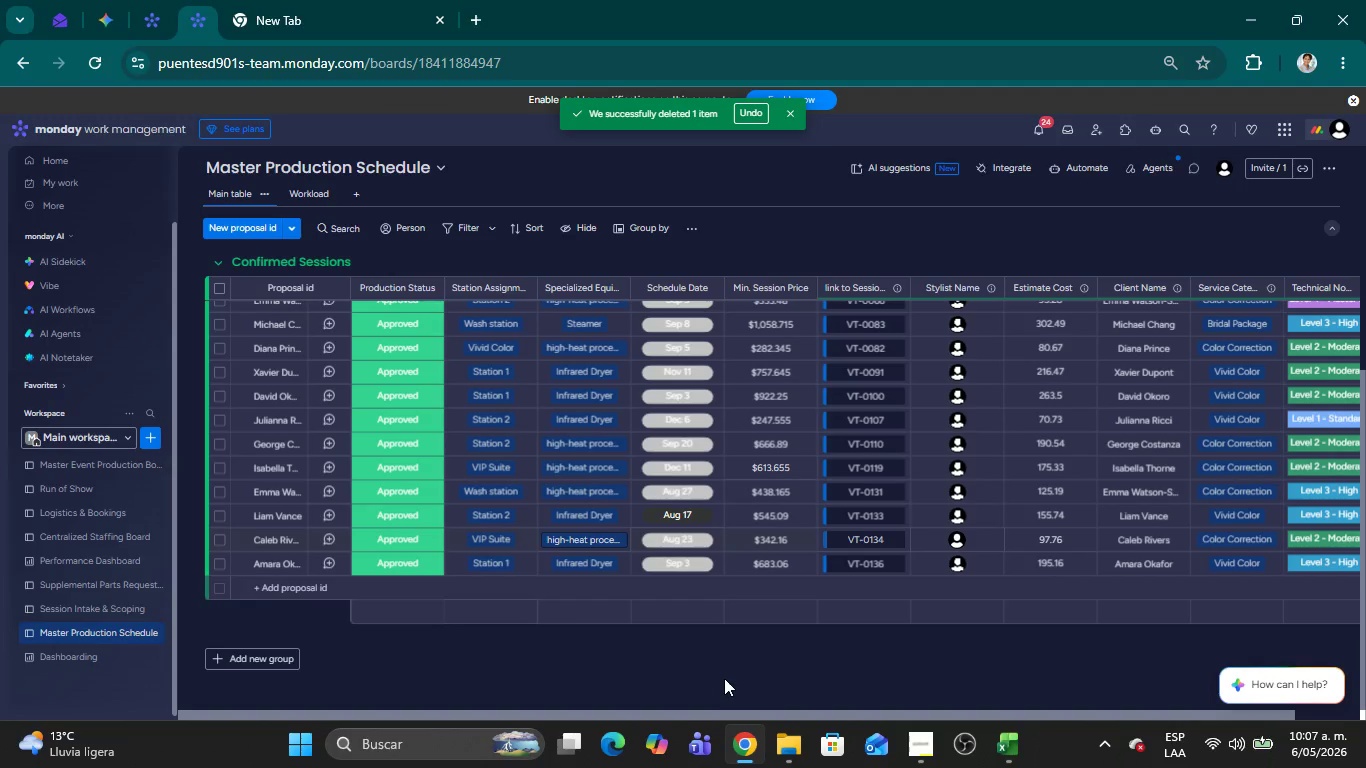 
scroll: coordinate [722, 674], scroll_direction: up, amount: 16.0
 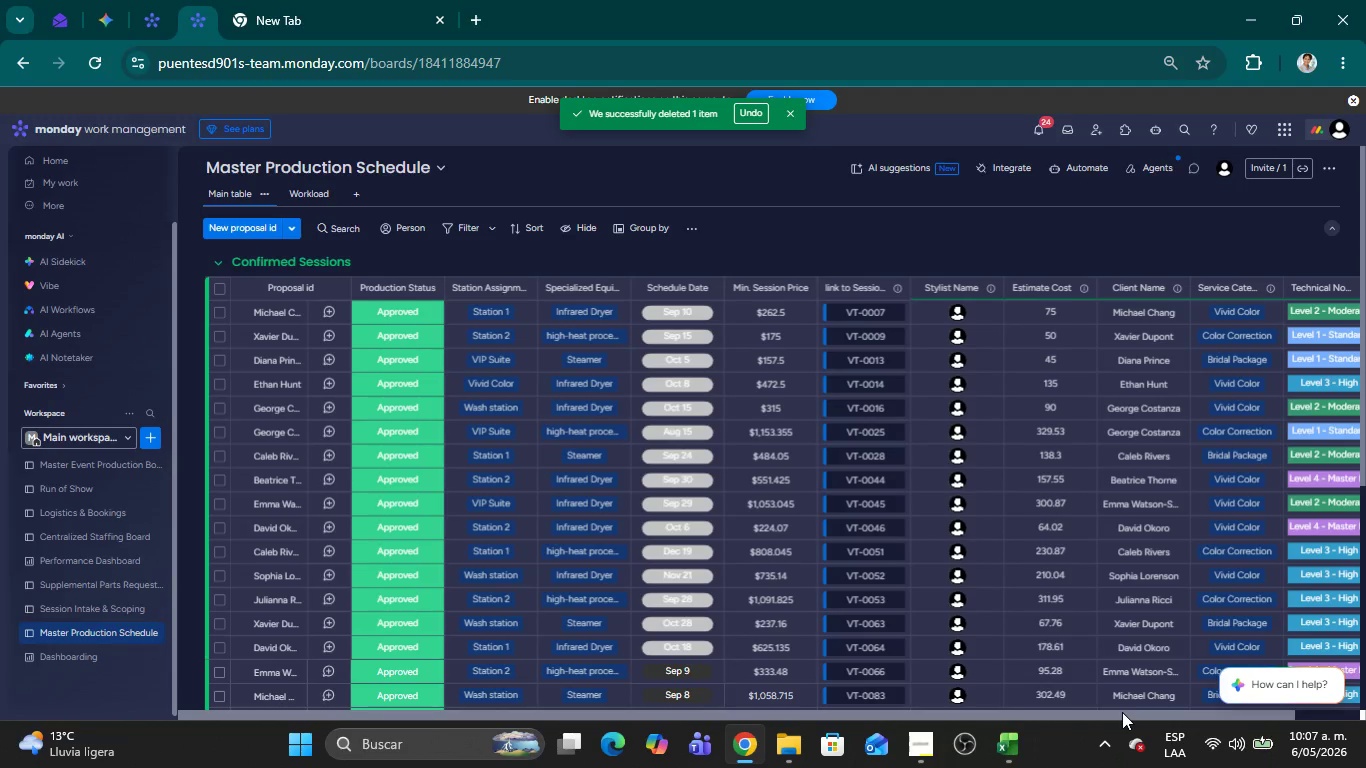 
left_click_drag(start_coordinate=[1120, 712], to_coordinate=[1177, 708])
 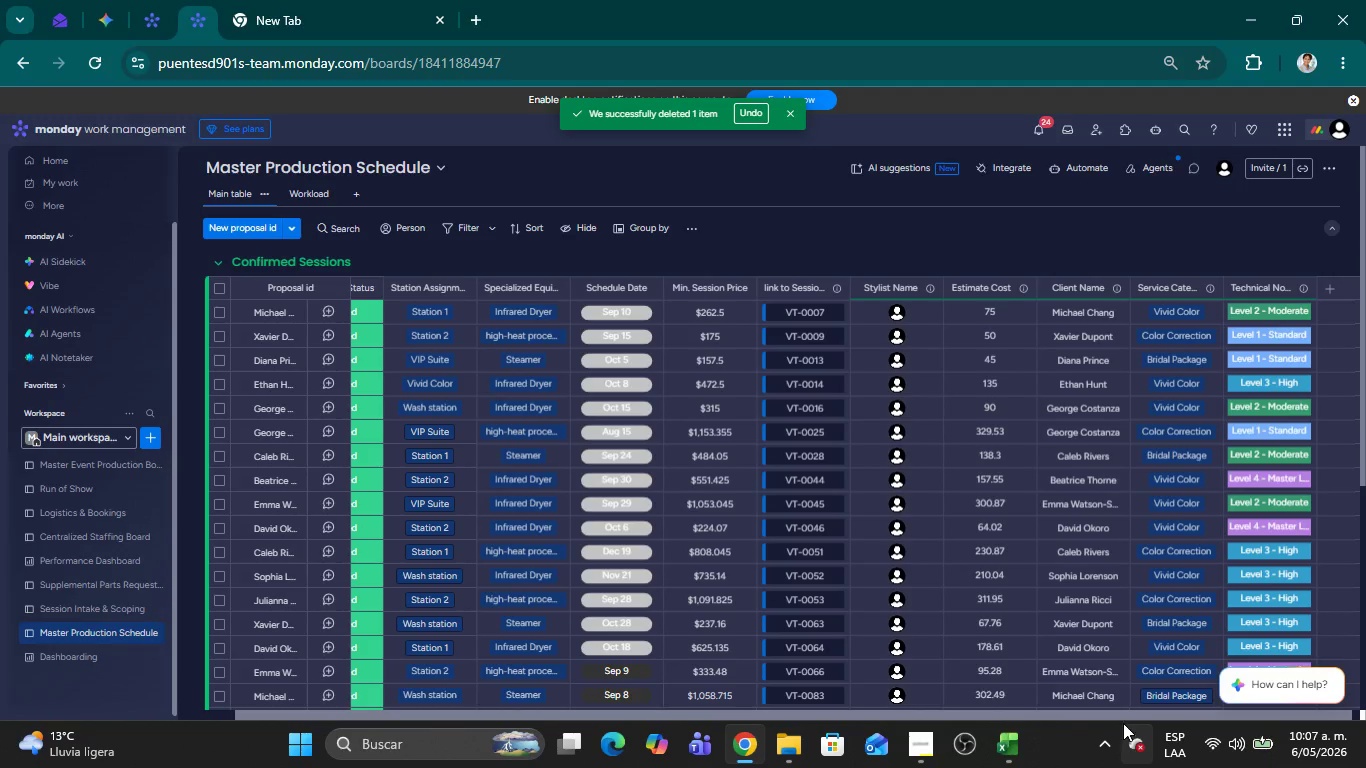 
left_click_drag(start_coordinate=[1124, 718], to_coordinate=[943, 729])
 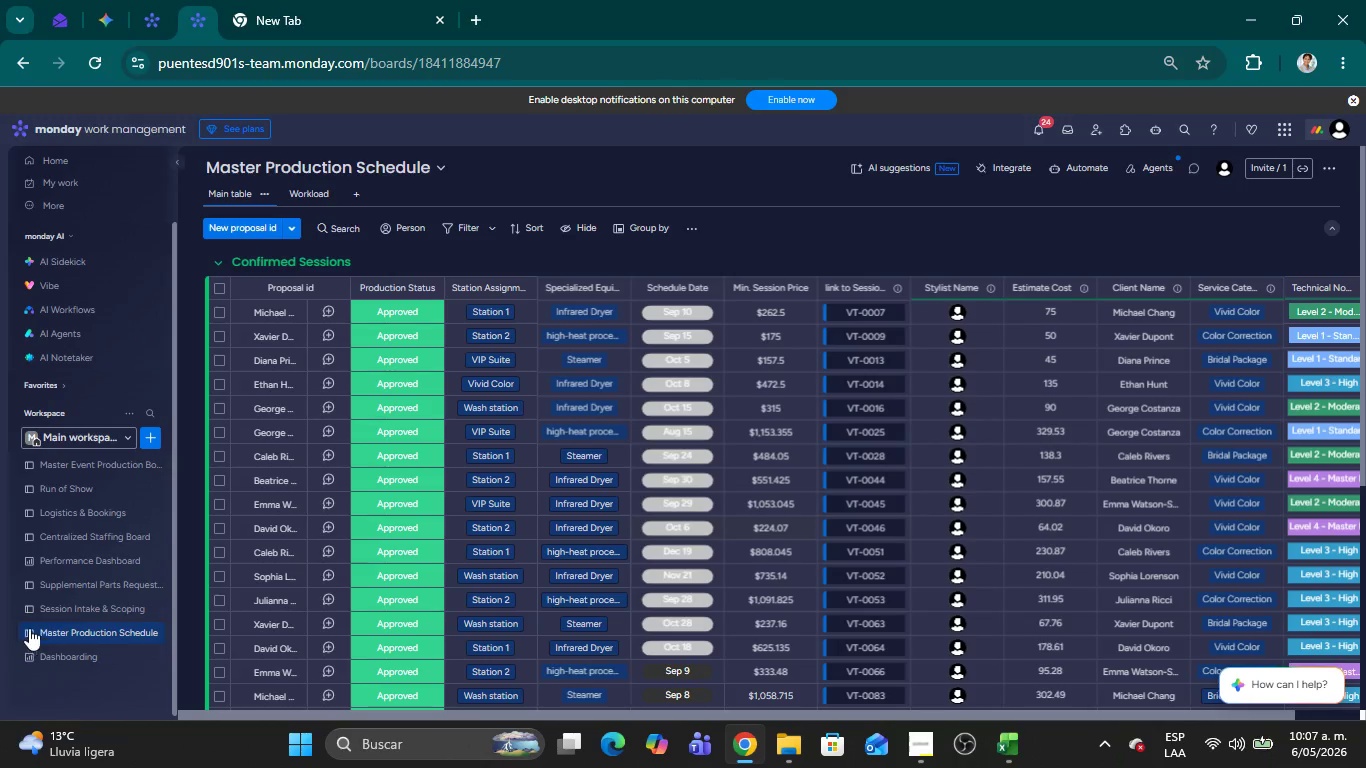 
left_click([99, 615])
 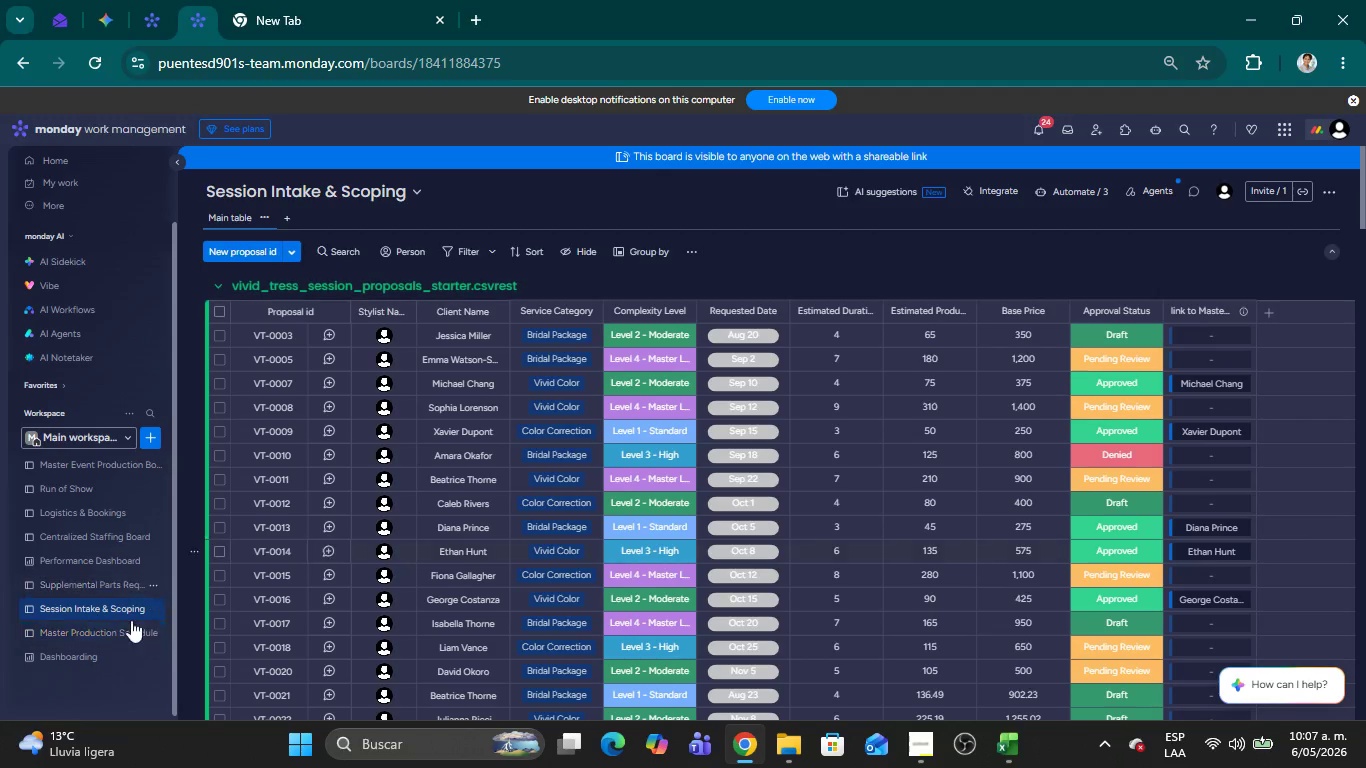 
left_click([88, 651])
 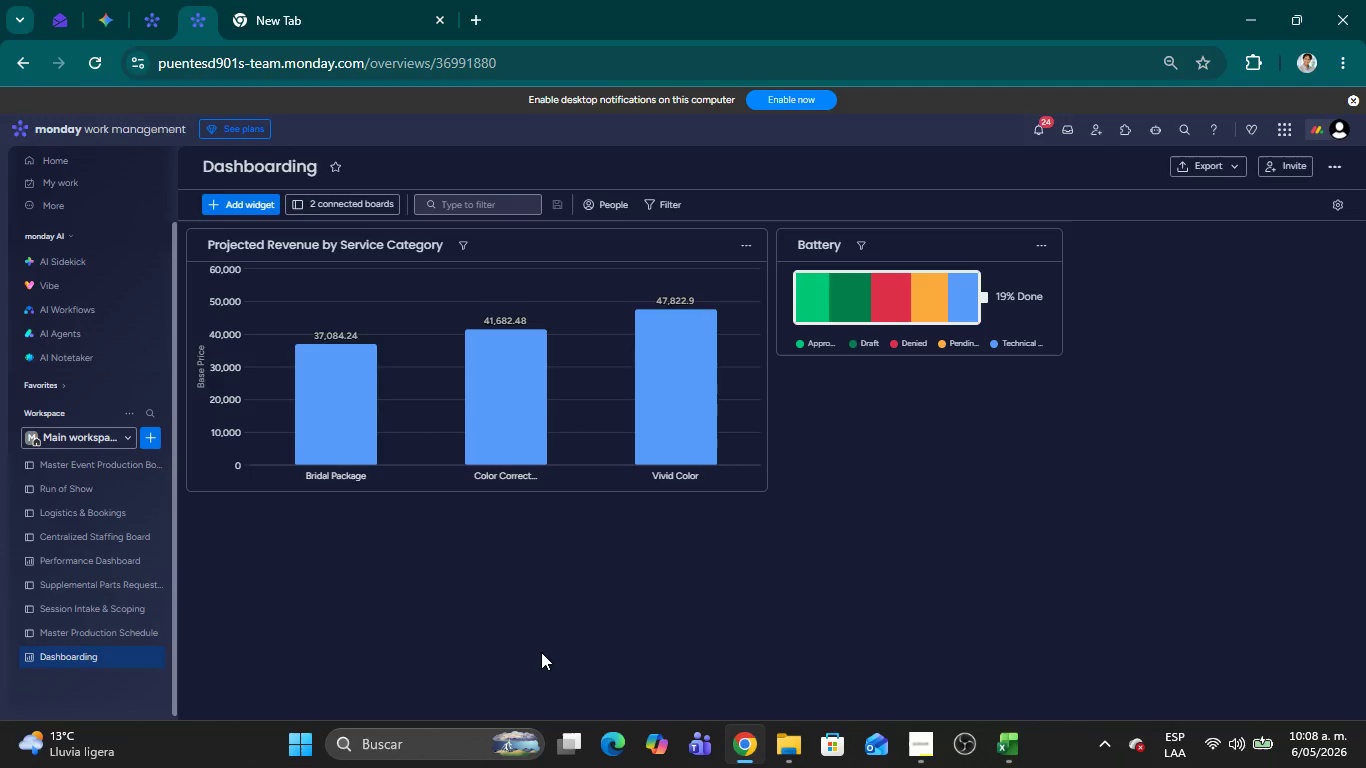 
wait(49.86)
 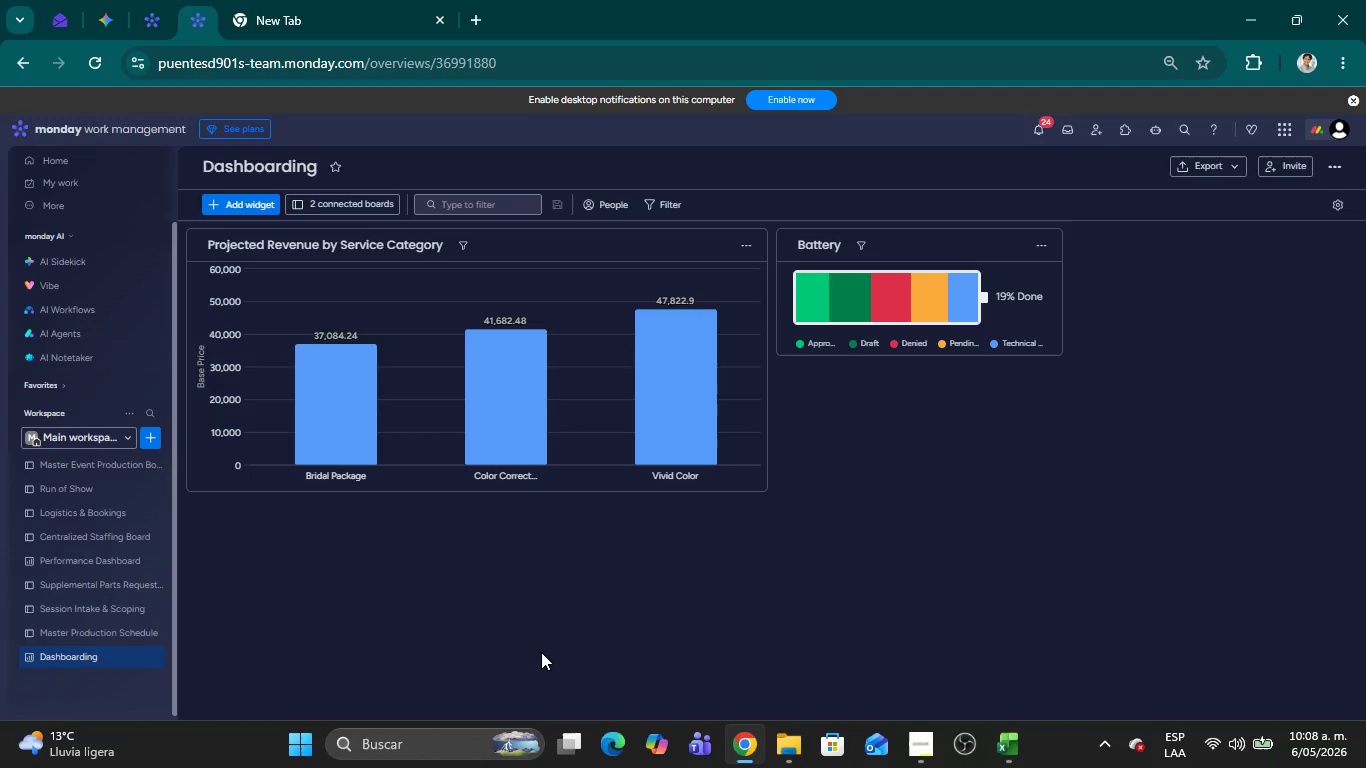 
left_click_drag(start_coordinate=[1059, 358], to_coordinate=[1354, 493])
 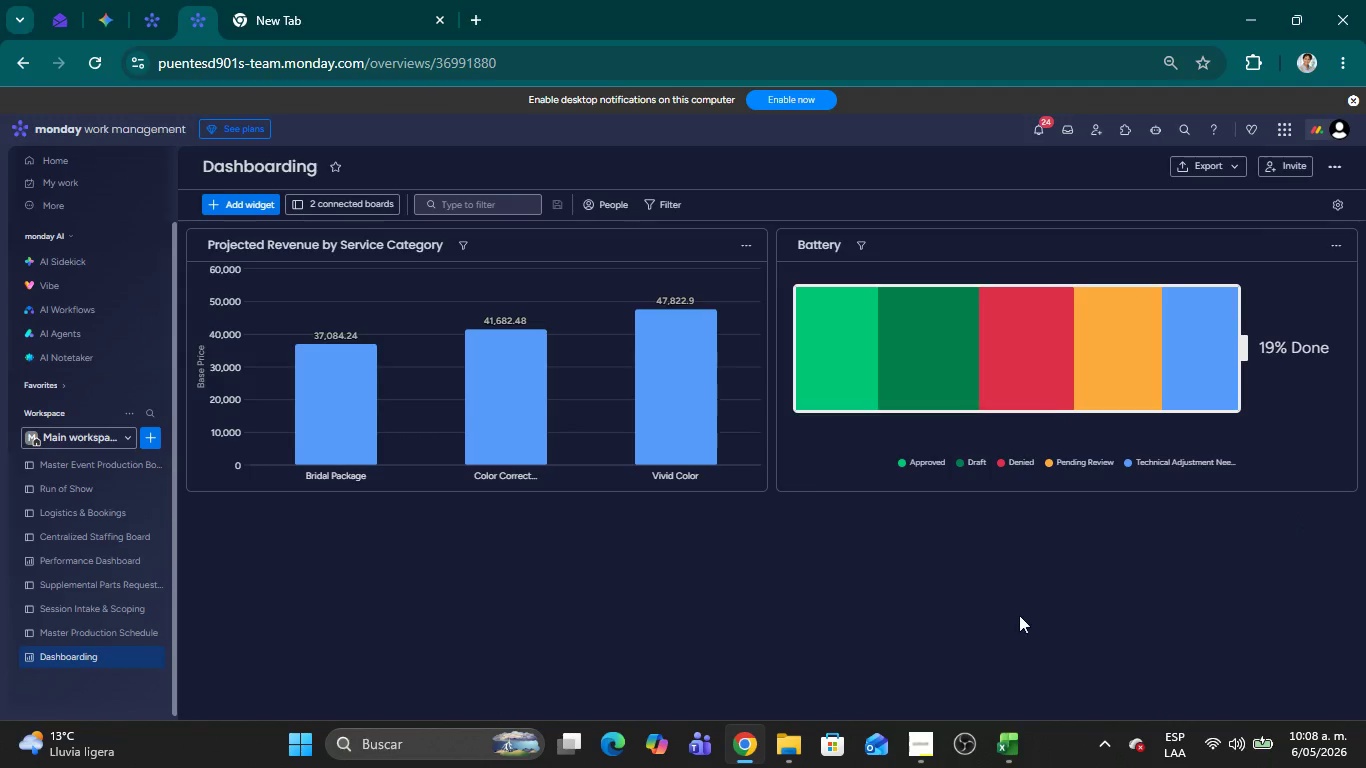 
left_click([1019, 615])
 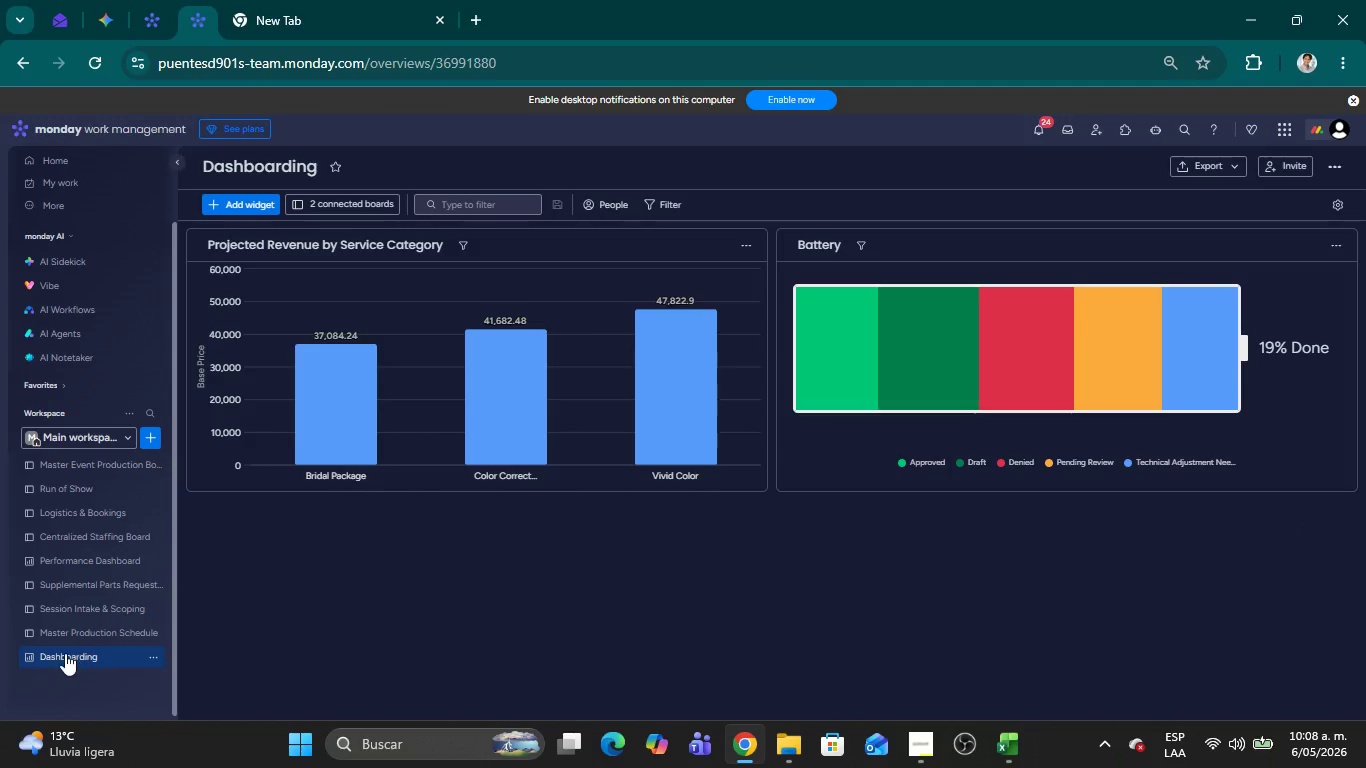 
left_click([74, 629])
 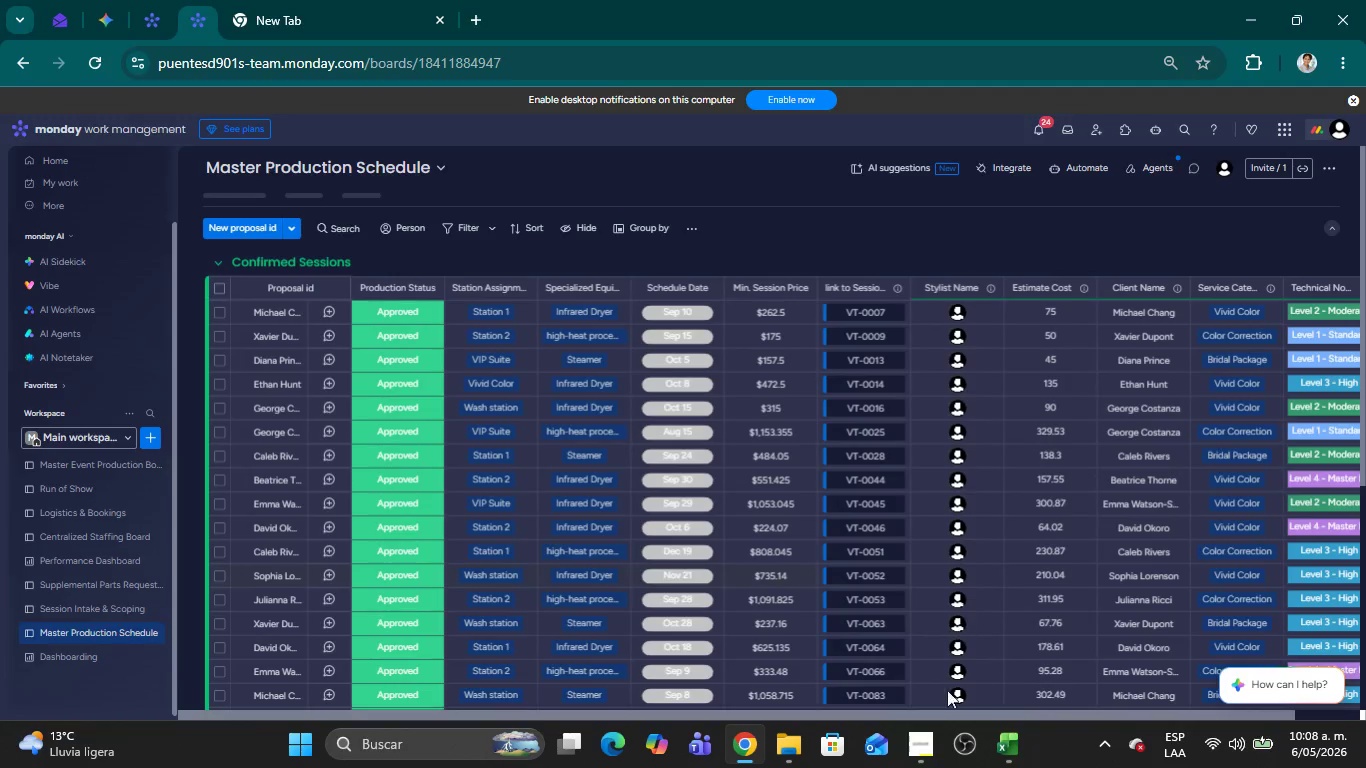 
left_click([921, 748])